 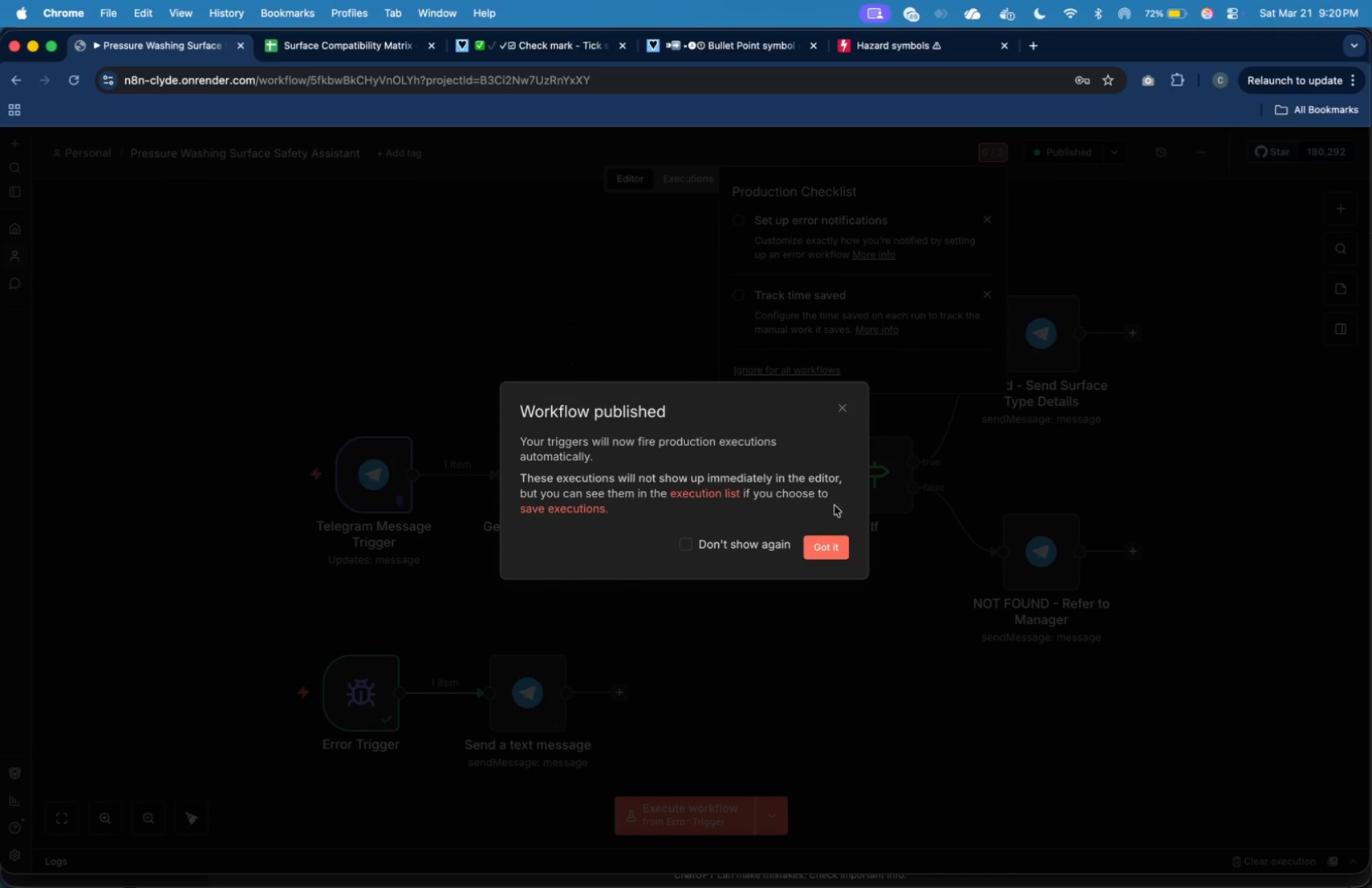 
key(Meta+Tab)
 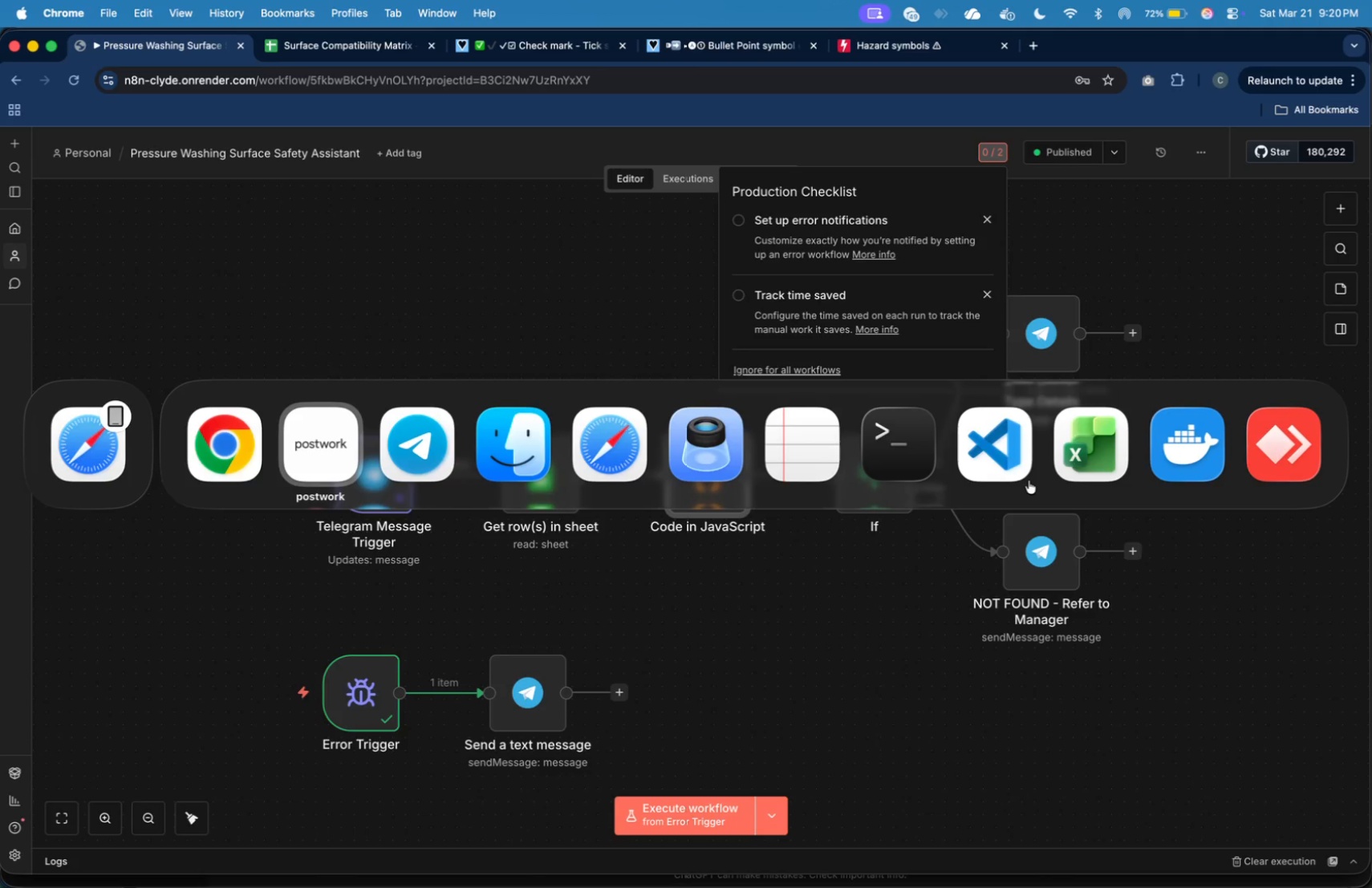 
key(Meta+Tab)
 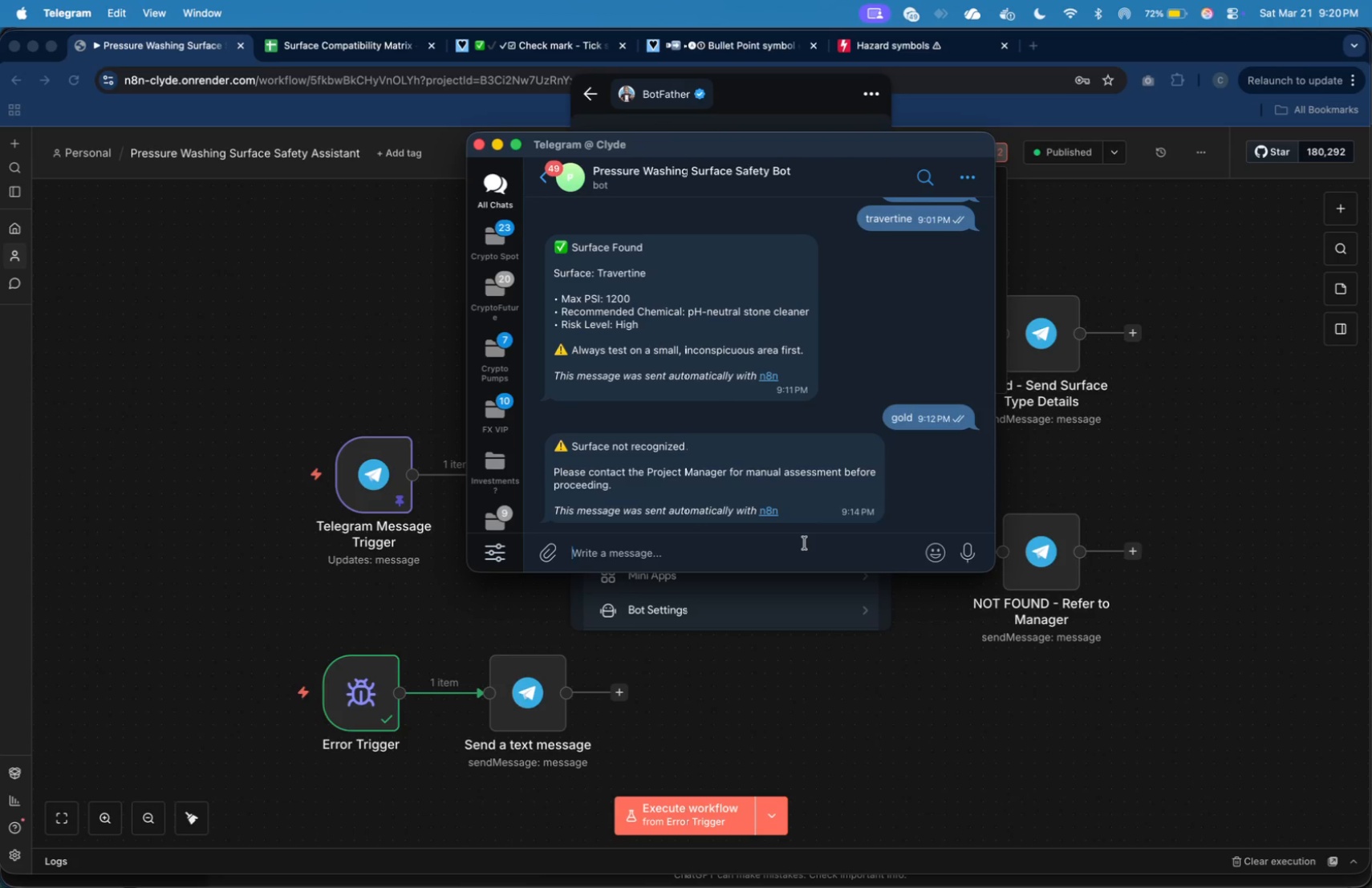 
wait(8.83)
 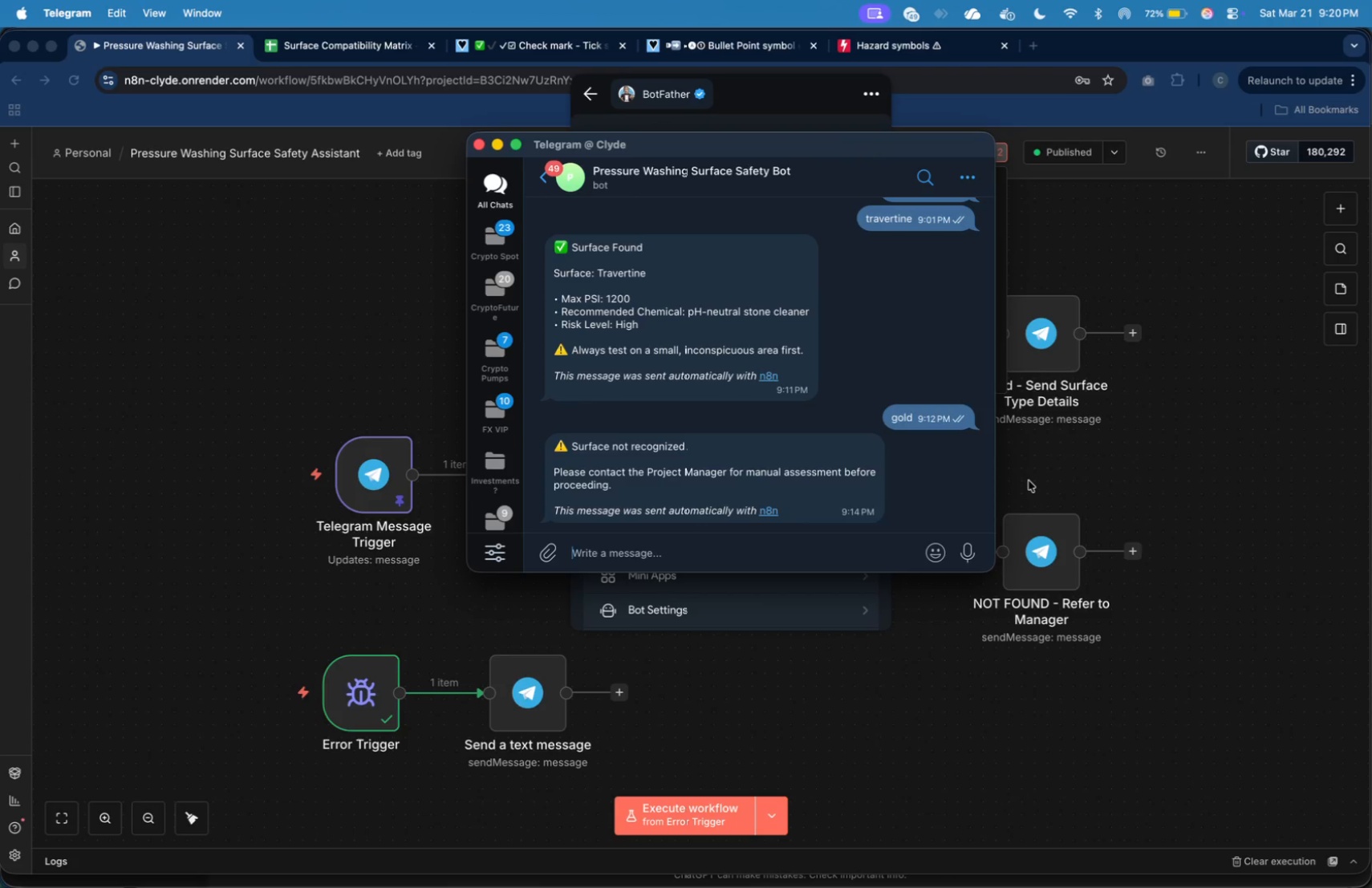 
type(travertin)
 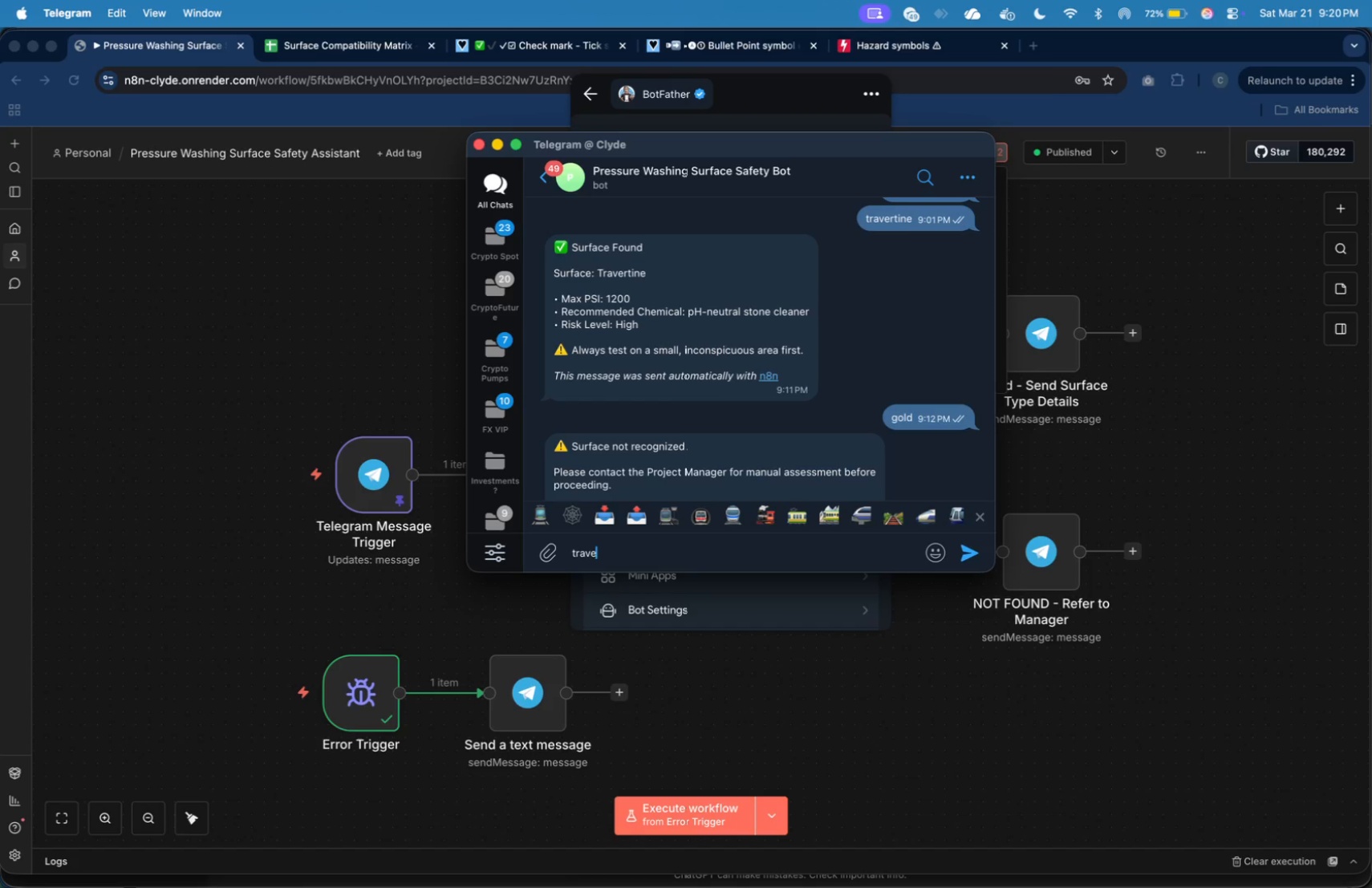 
key(Enter)
 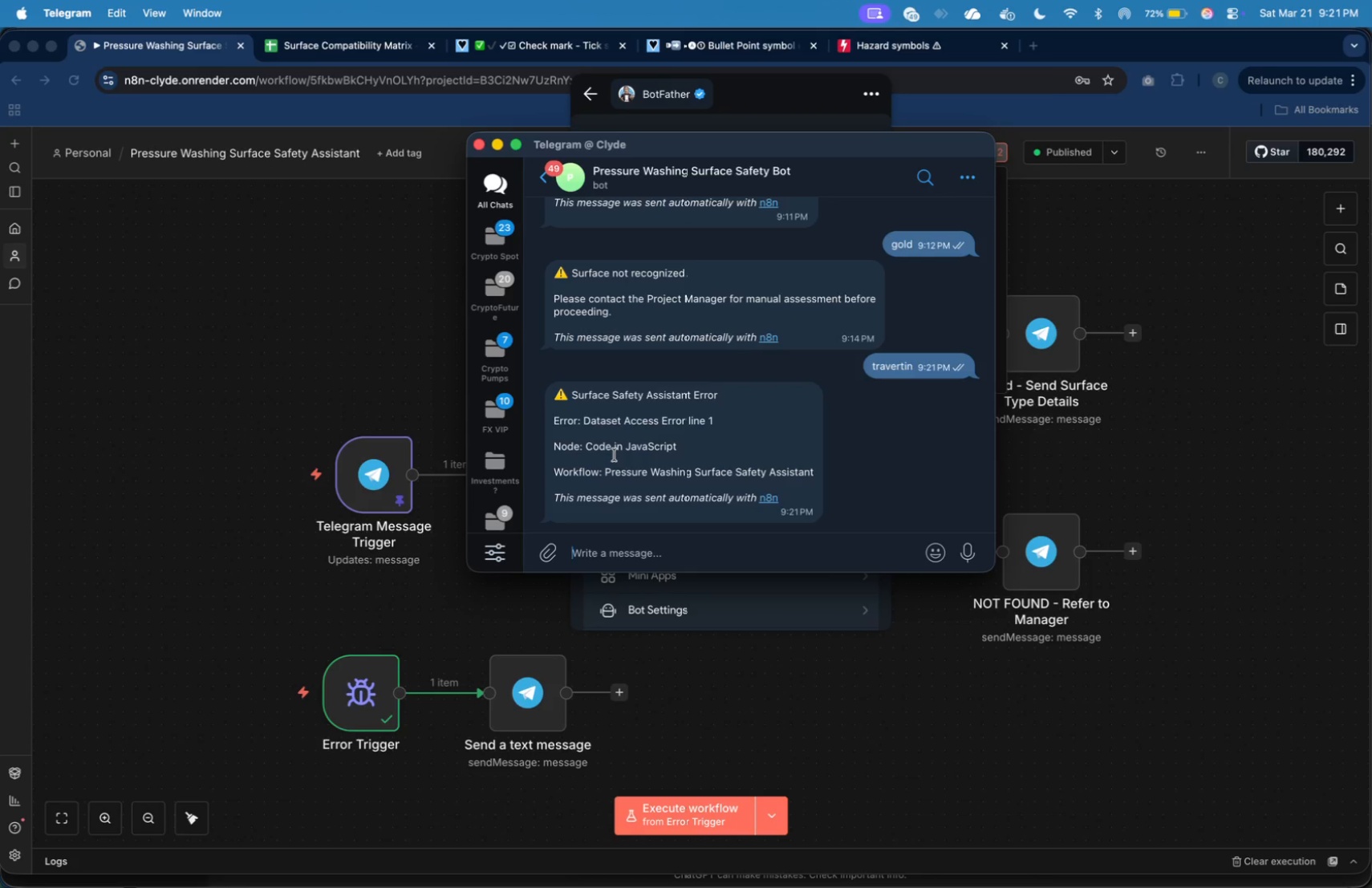 
wait(20.8)
 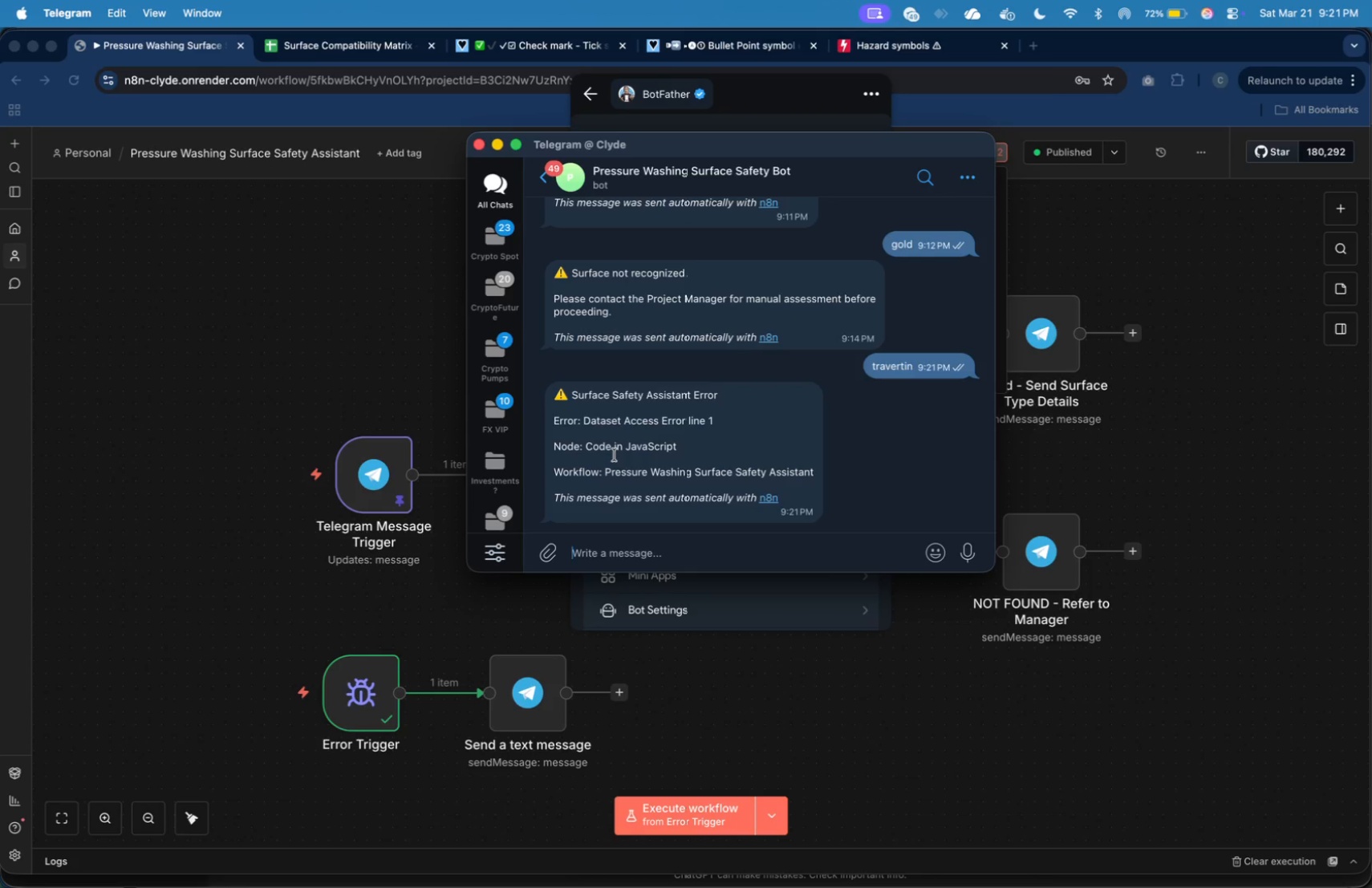 
left_click([1087, 468])
 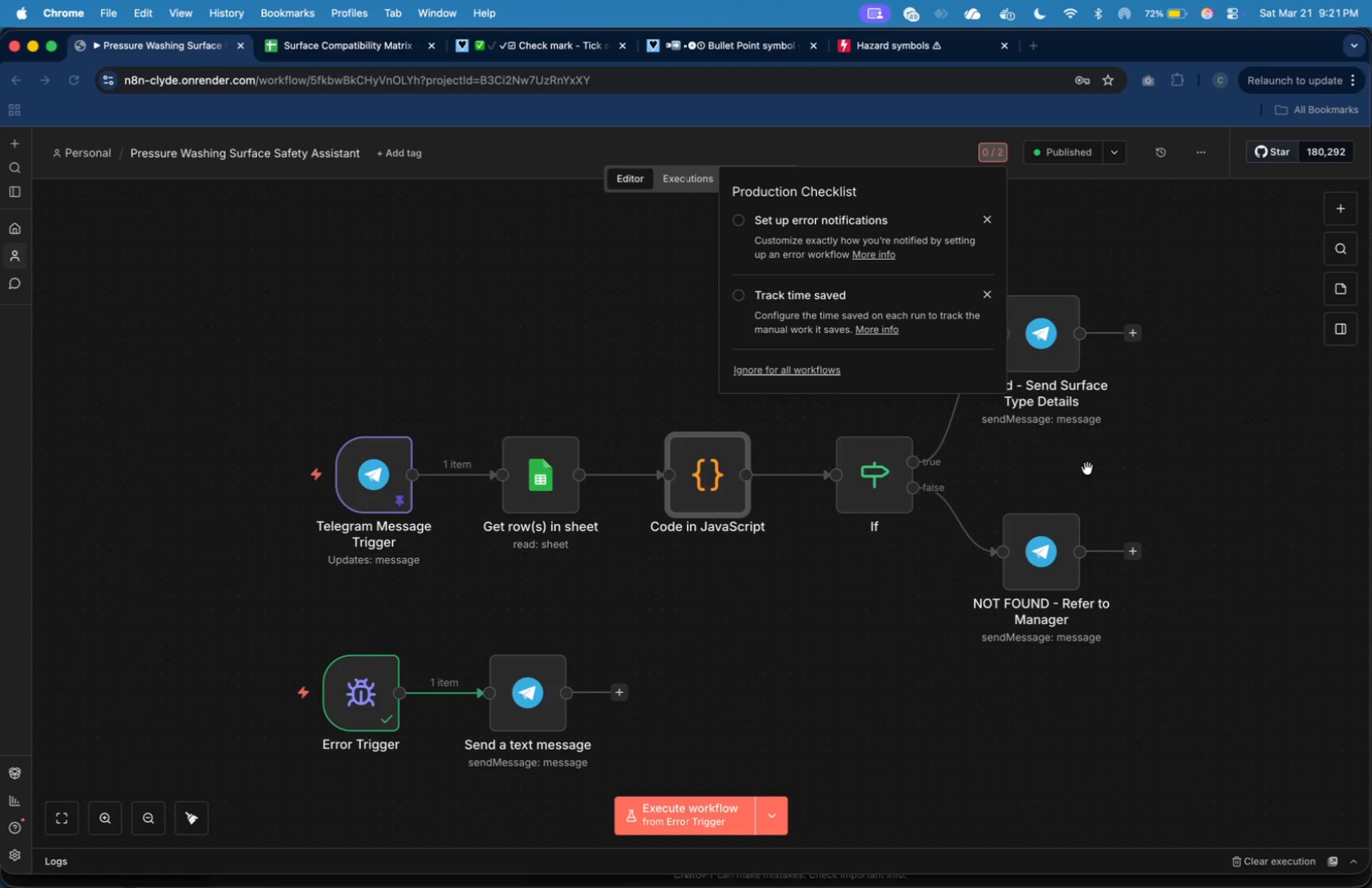 
double_click([704, 473])
 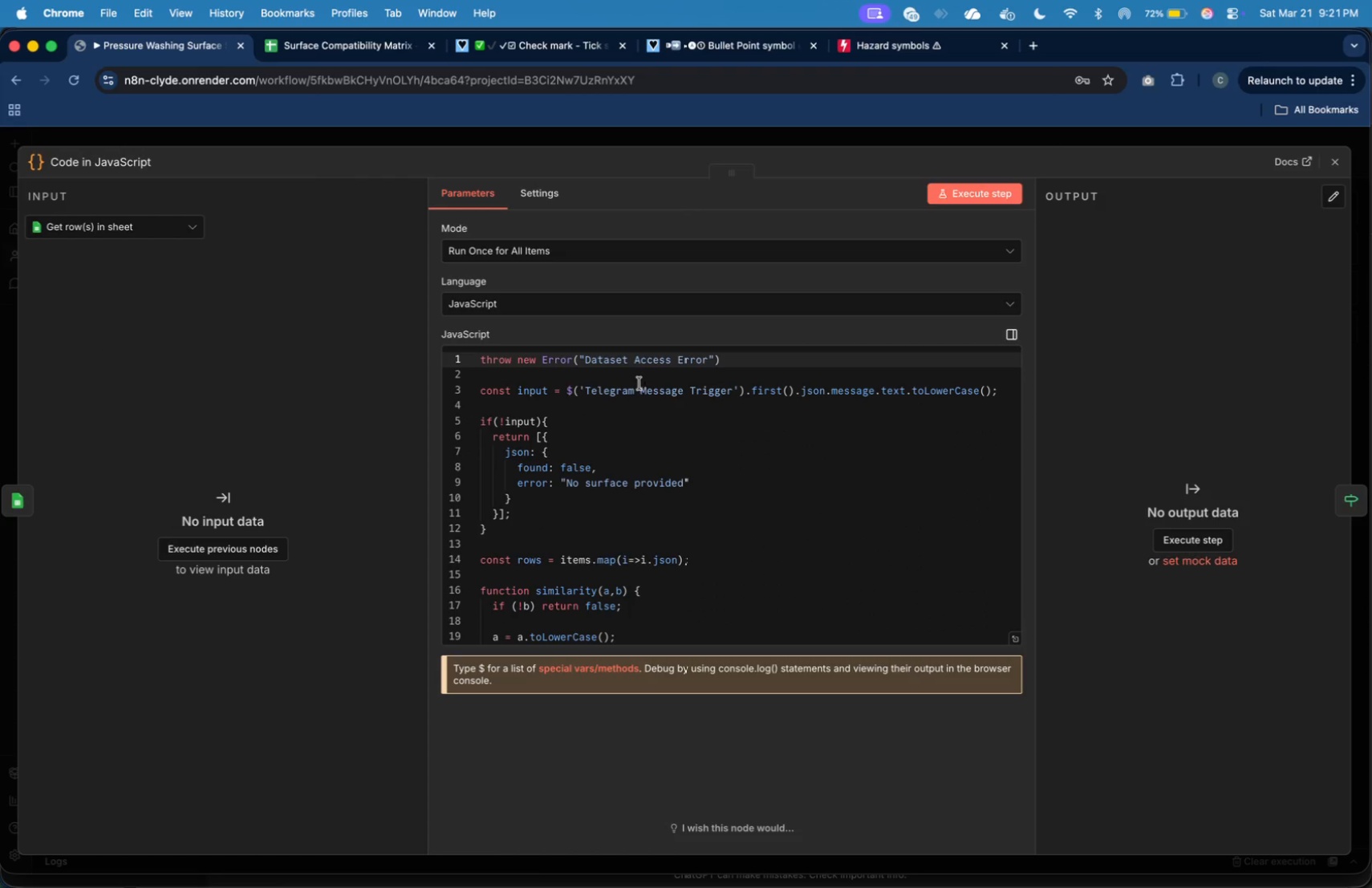 
left_click([550, 379])
 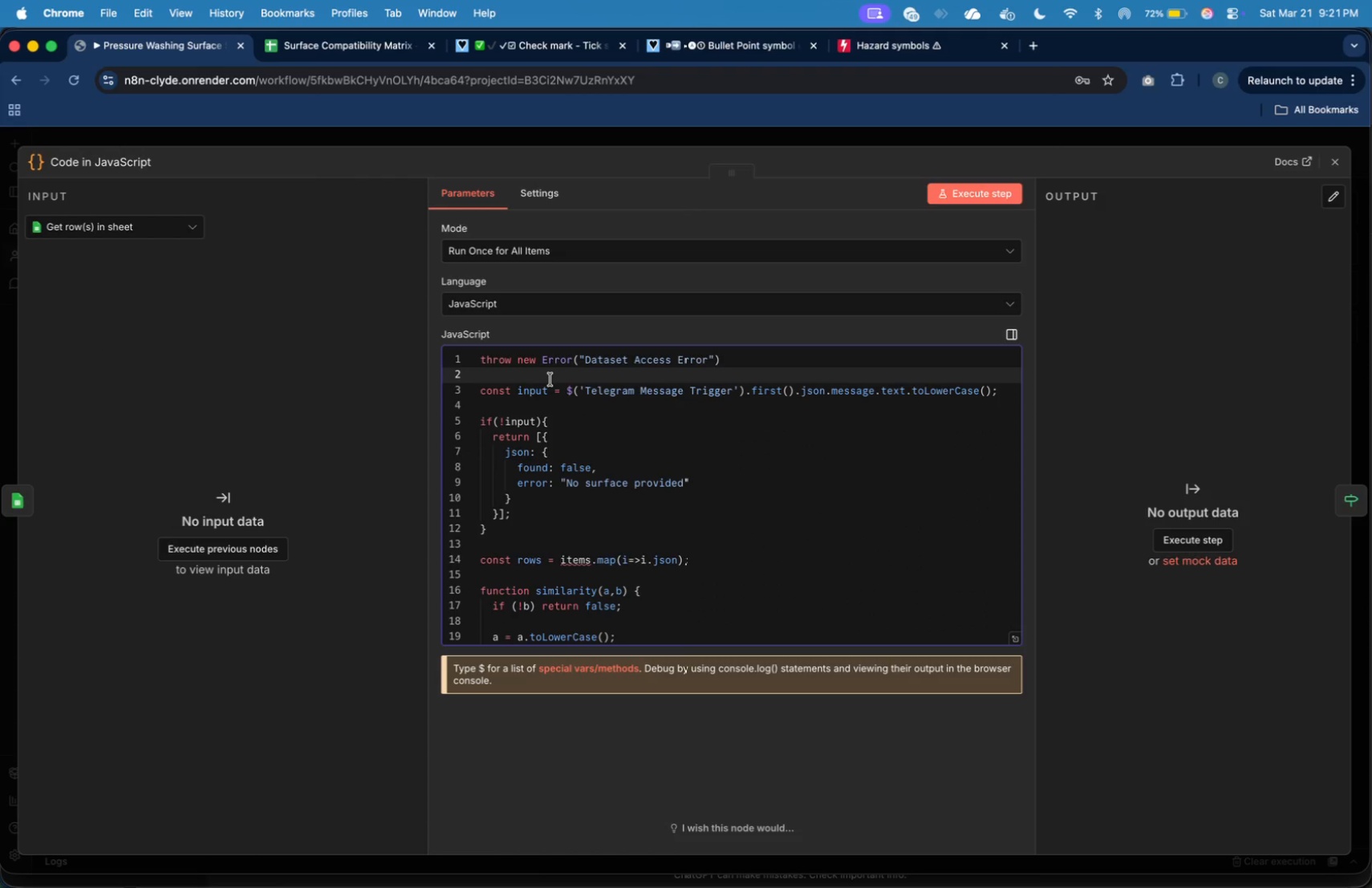 
key(ArrowDown)
 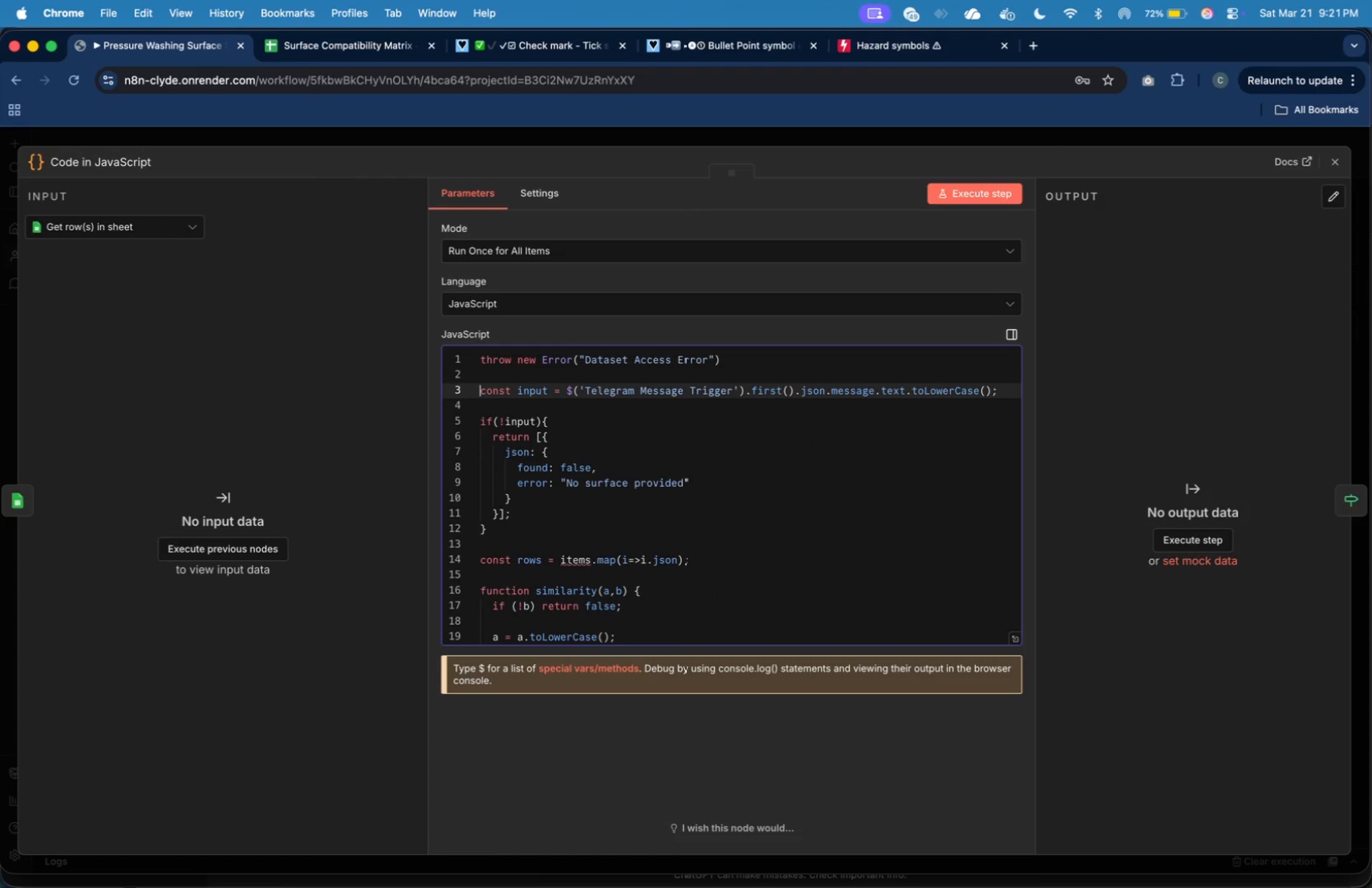 
key(Shift+ArrowUp)
 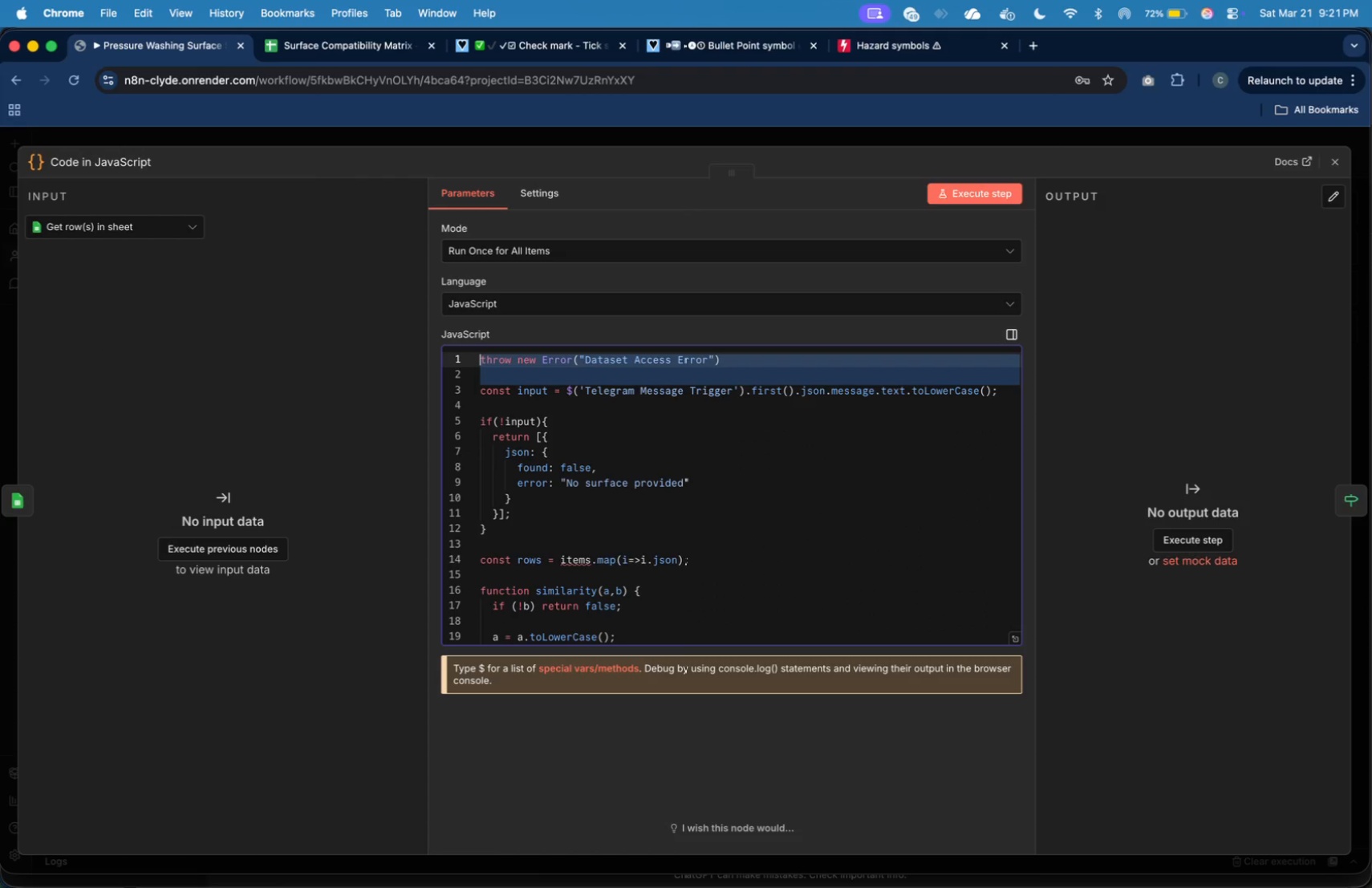 
key(Shift+ArrowUp)
 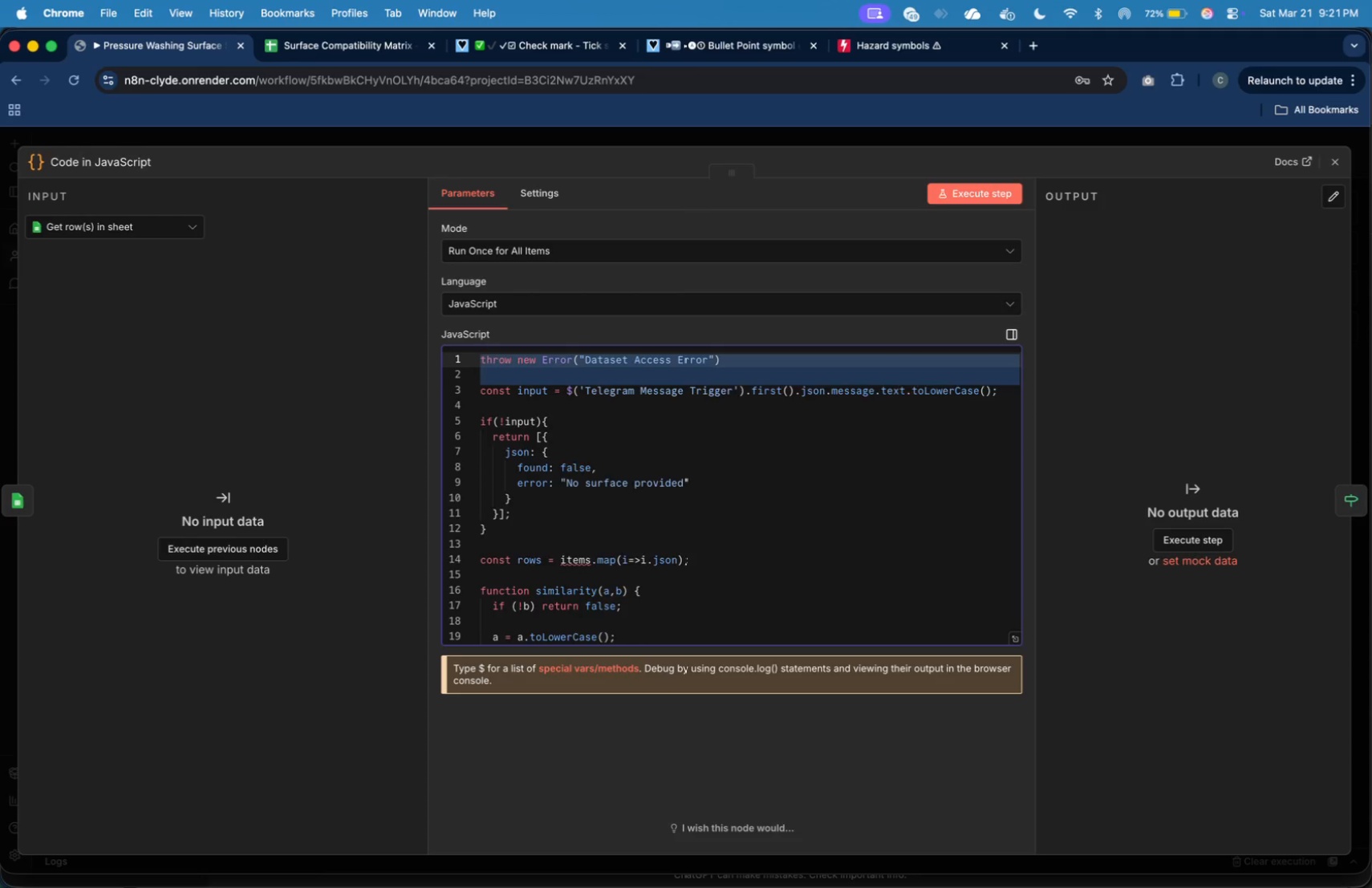 
key(Backspace)
 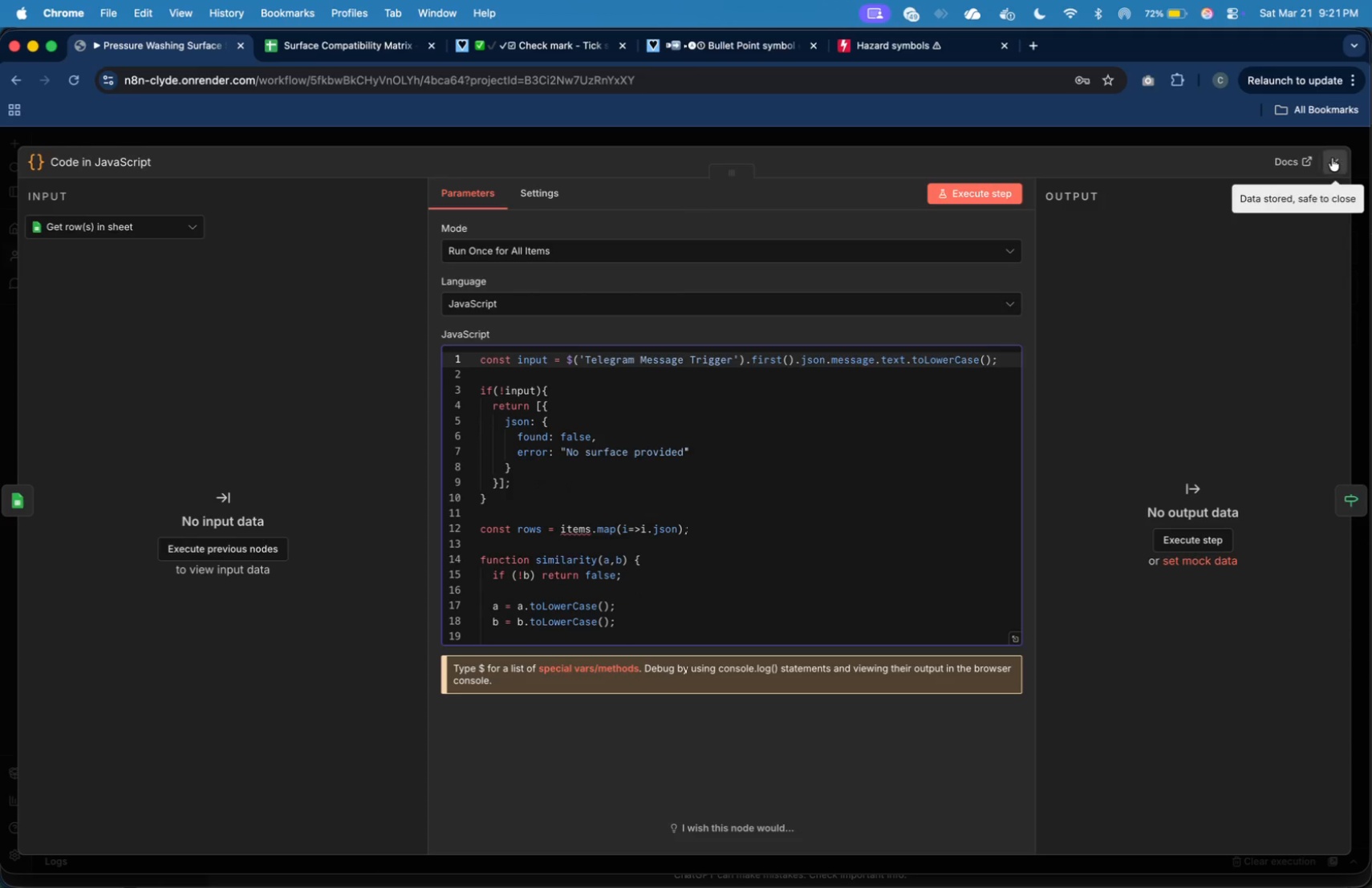 
left_click([1333, 159])
 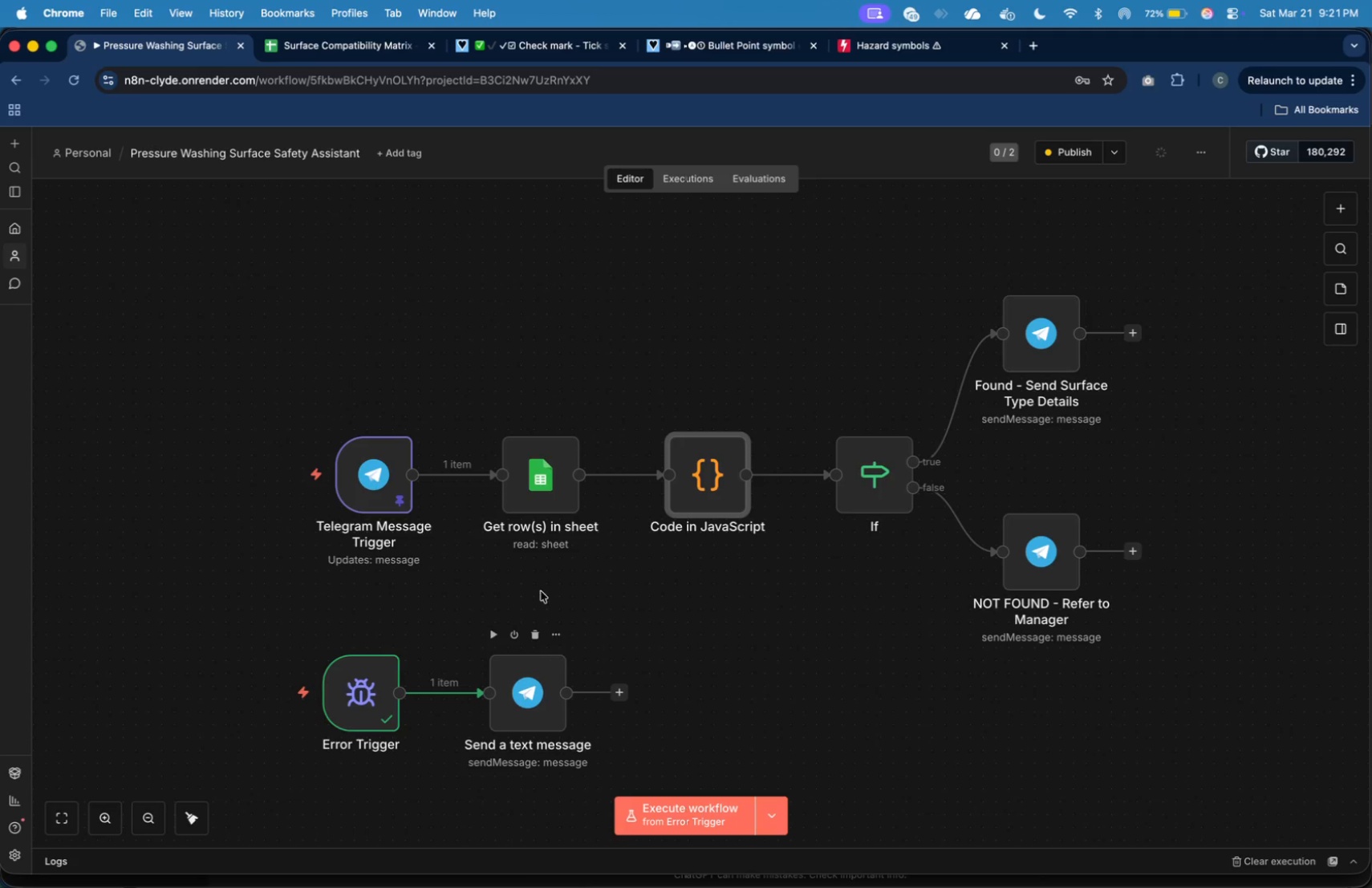 
wait(8.26)
 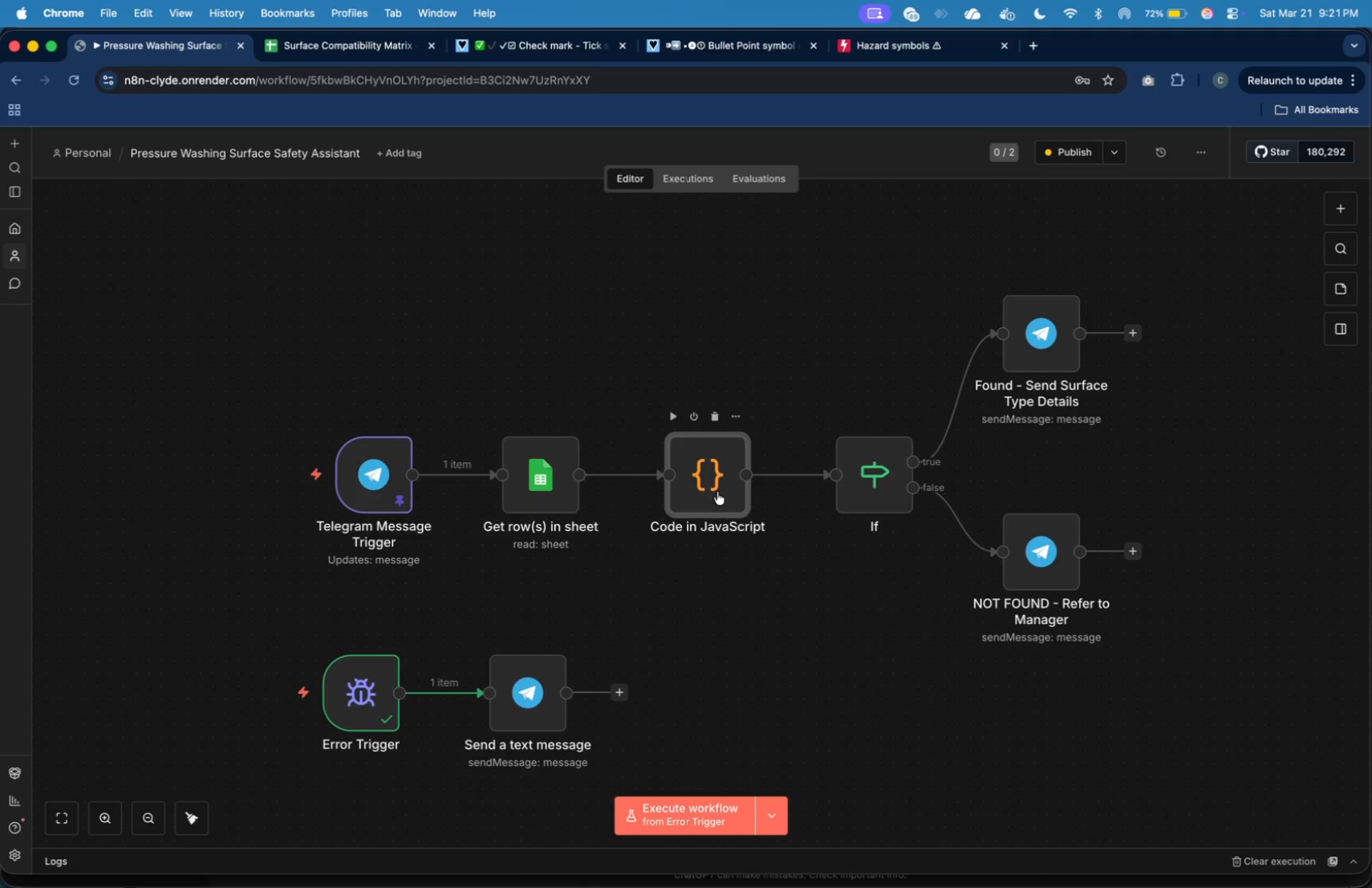 
key(Meta+Tab)
 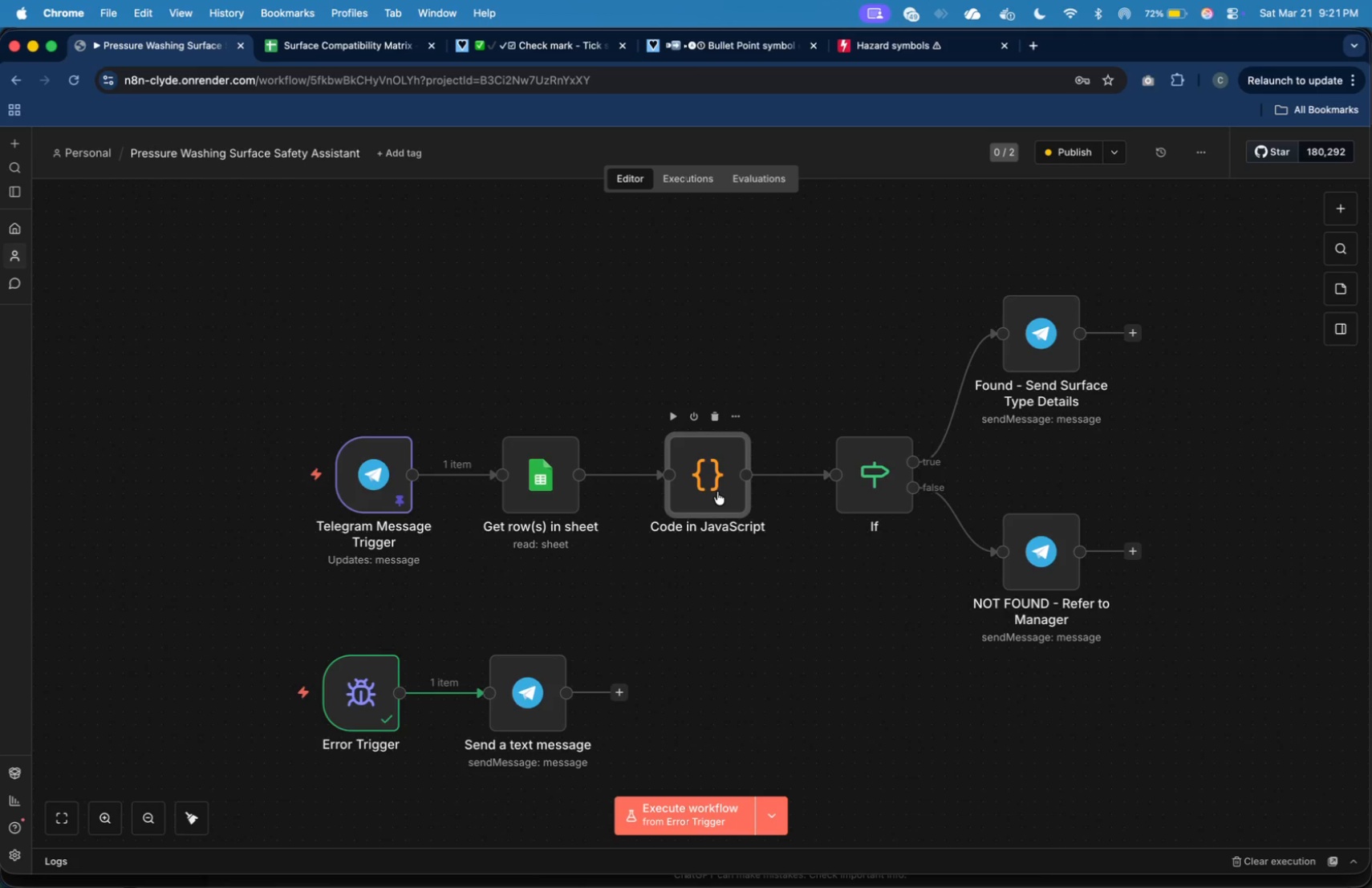 
key(Meta+Tab)